 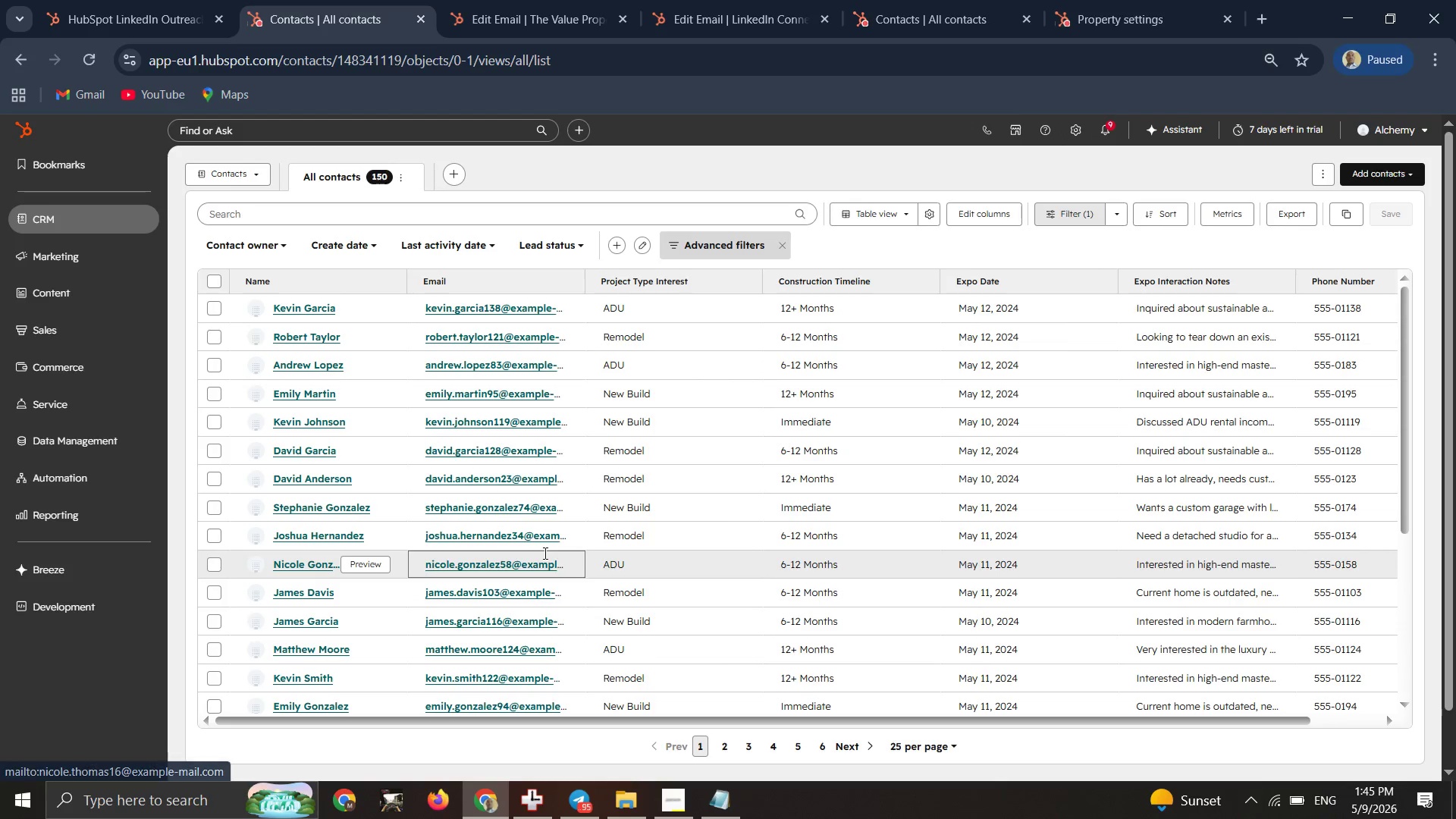 
scroll: coordinate [544, 553], scroll_direction: down, amount: 2.0
 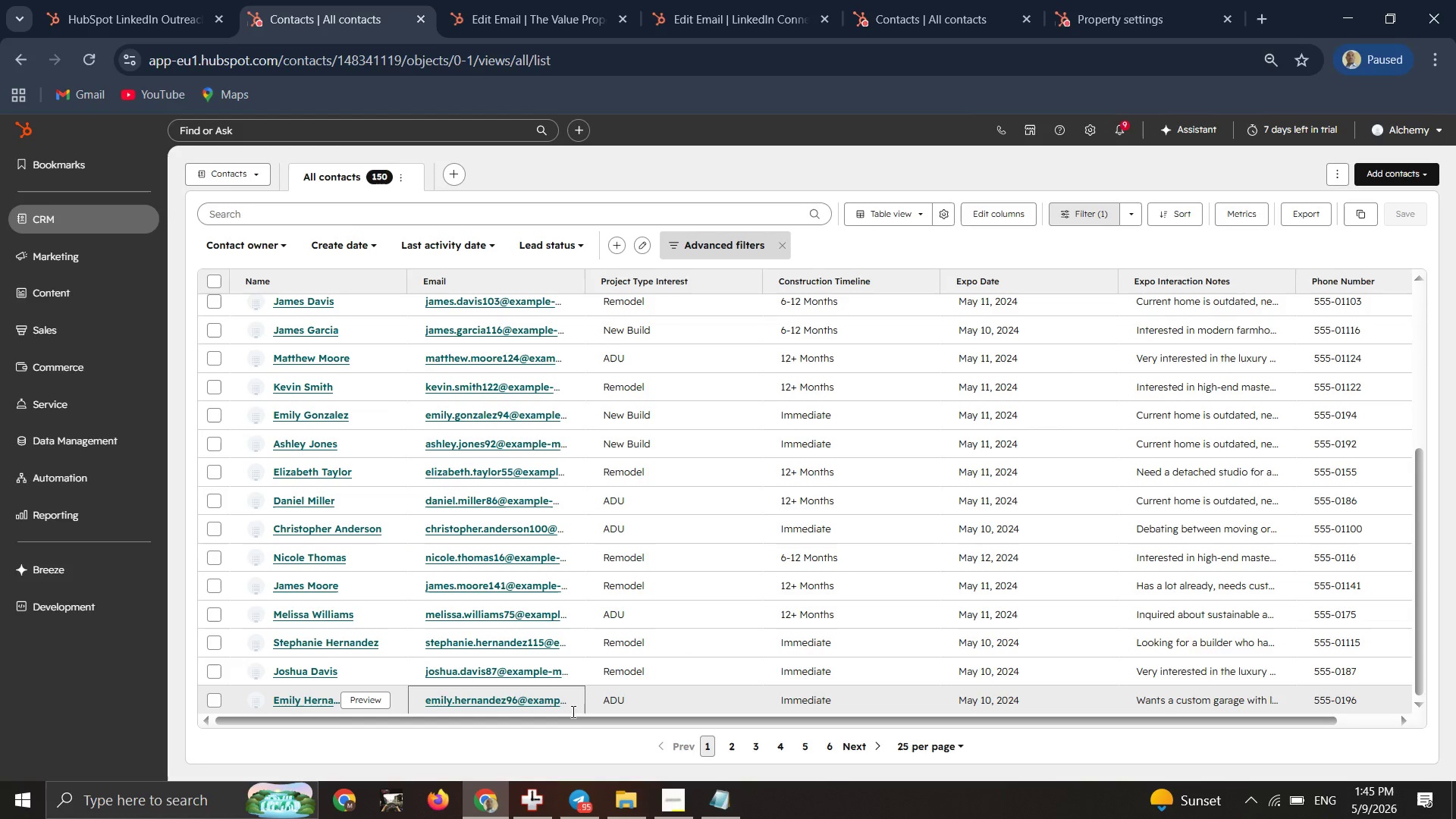 
left_click_drag(start_coordinate=[575, 716], to_coordinate=[303, 694])
 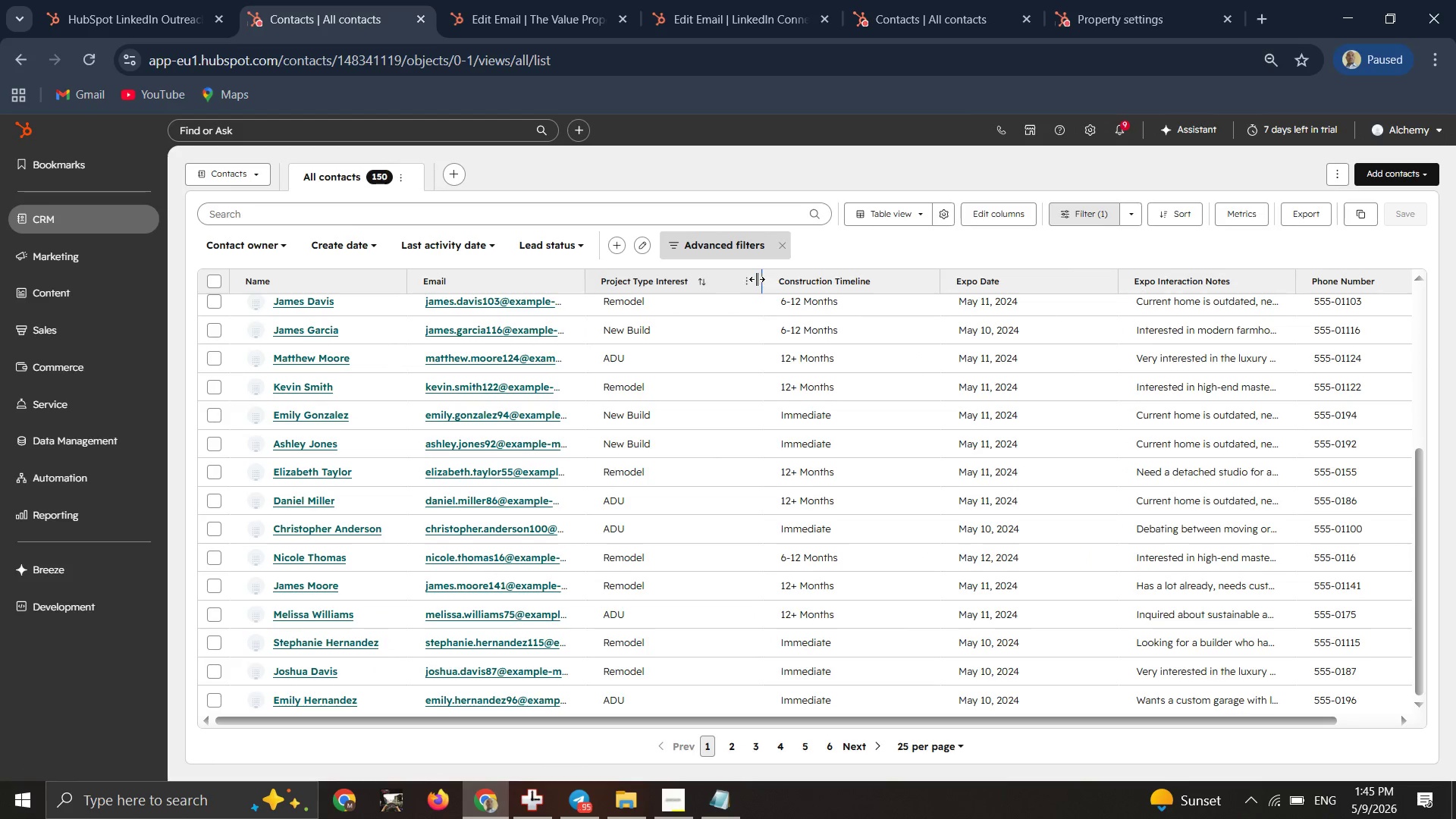 
left_click_drag(start_coordinate=[757, 279], to_coordinate=[726, 282])
 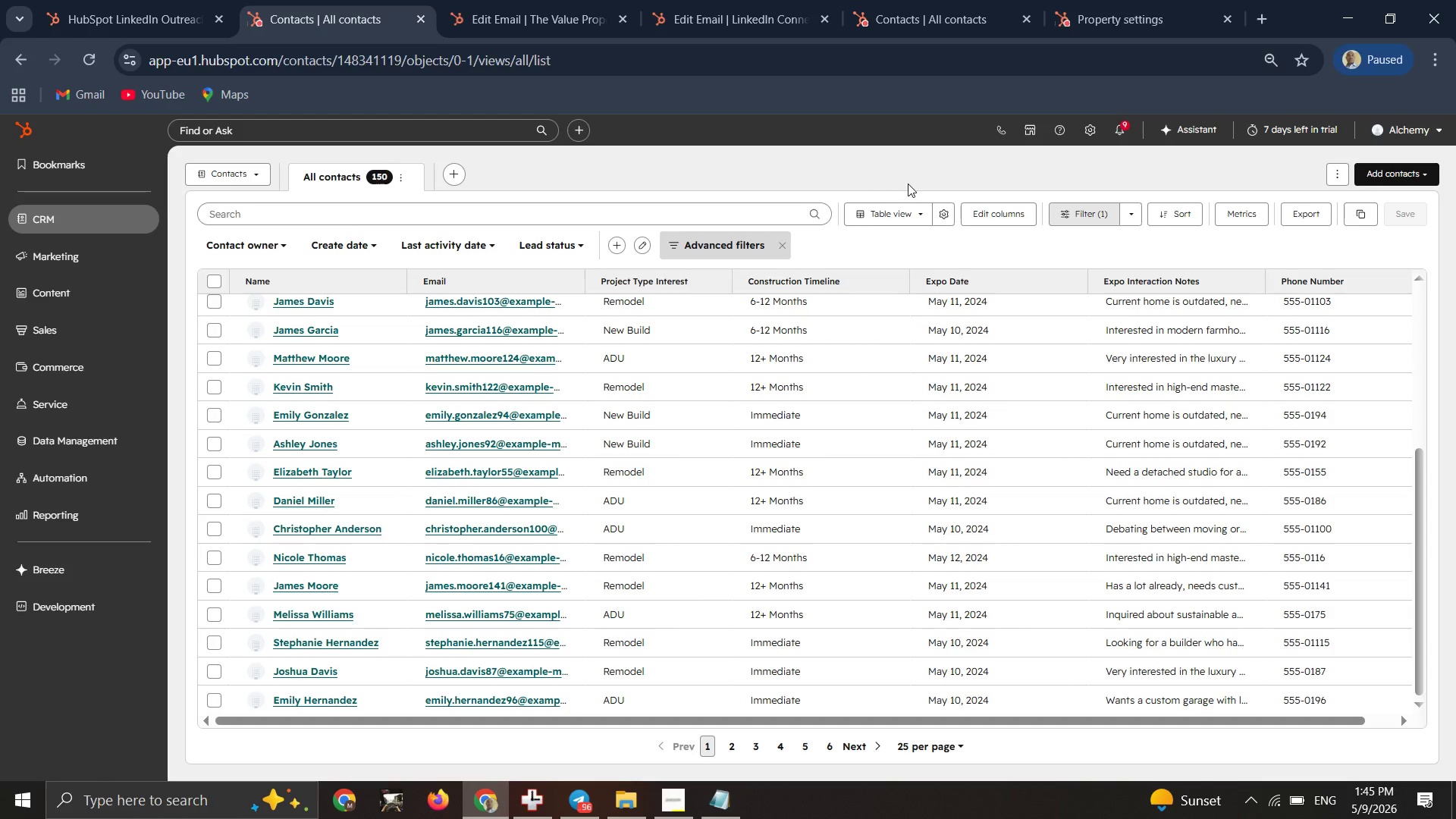 
wait(13.86)
 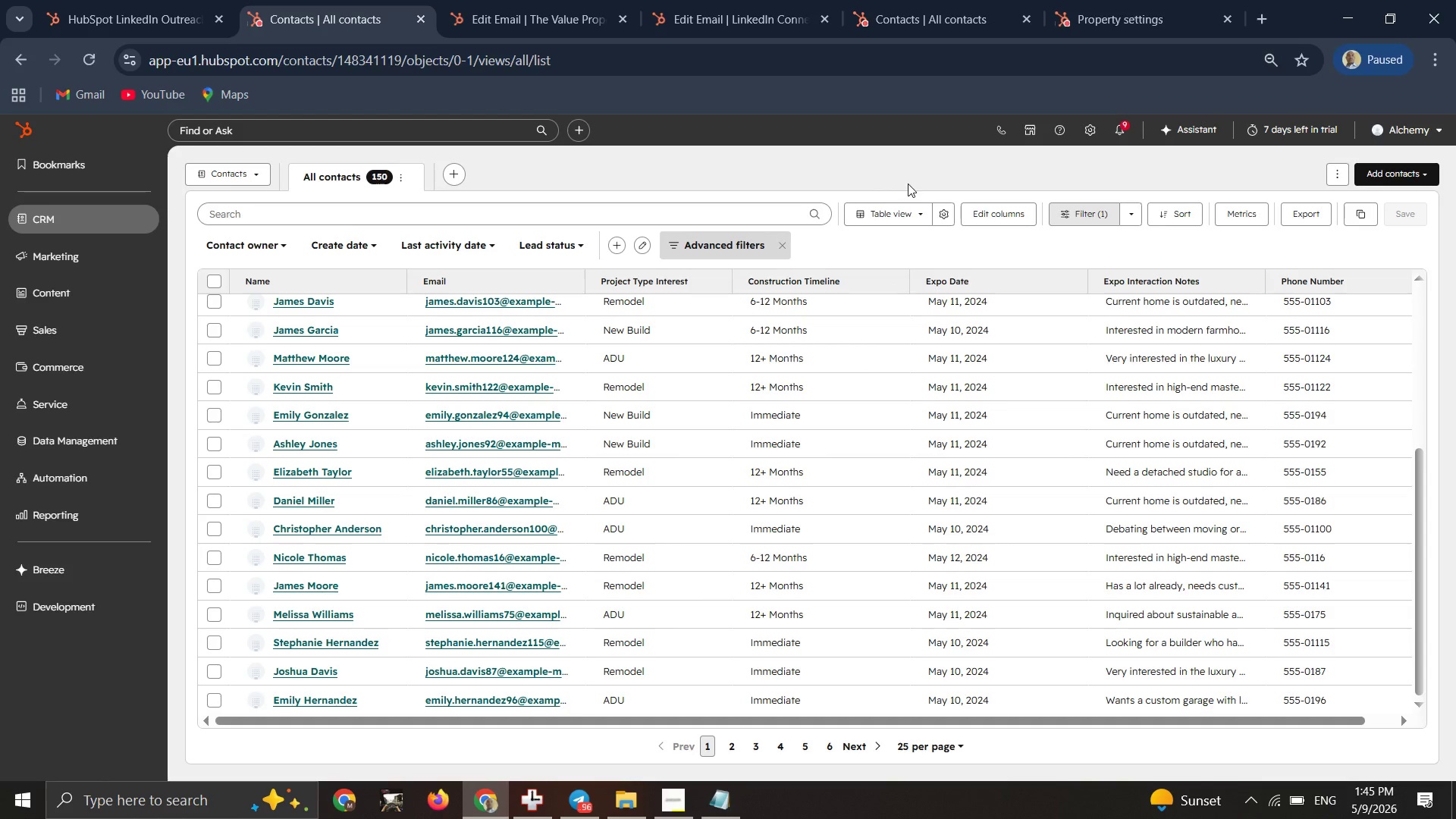 
left_click([680, 798])